 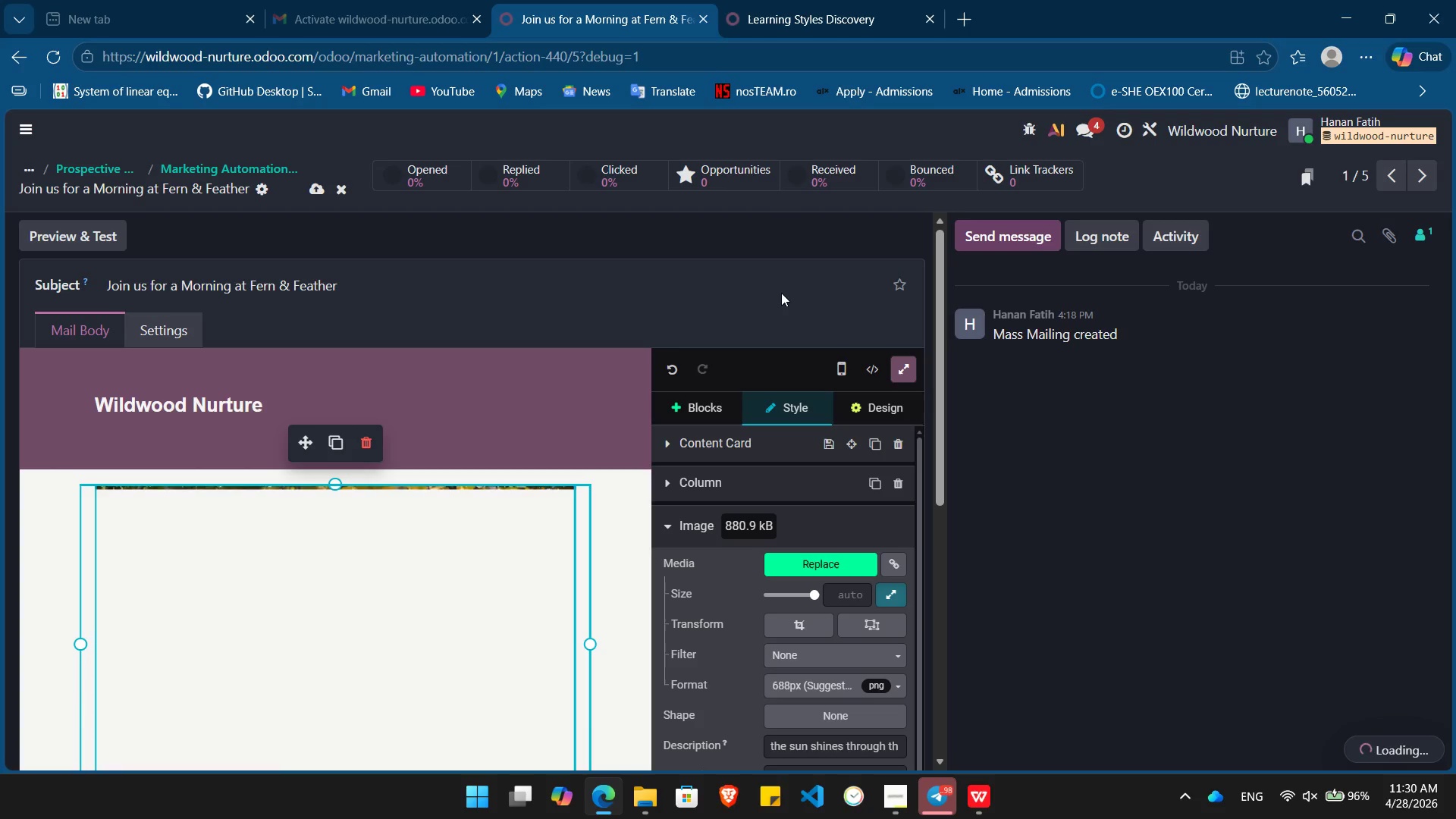 
left_click([221, 163])
 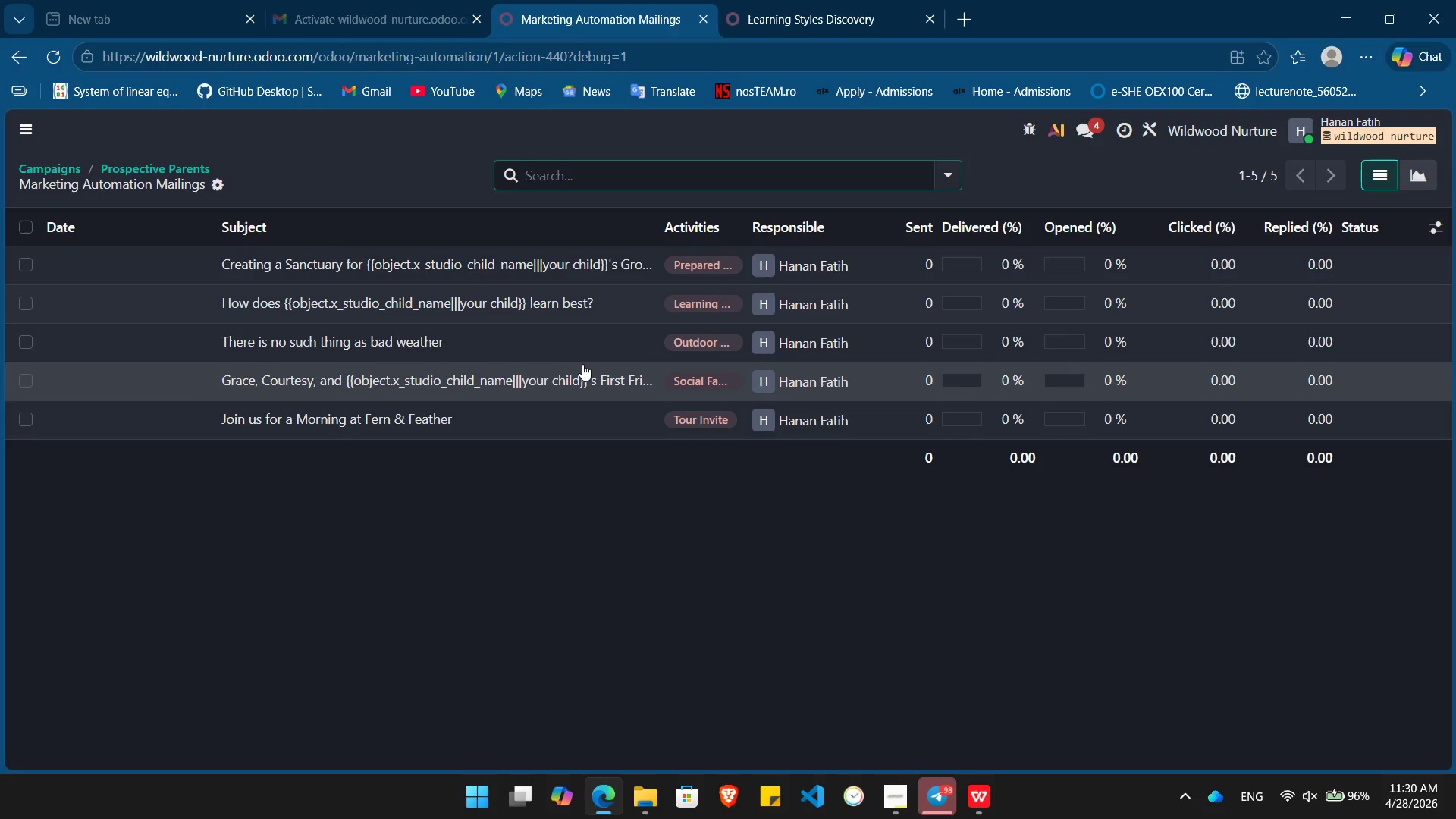 
left_click([574, 383])
 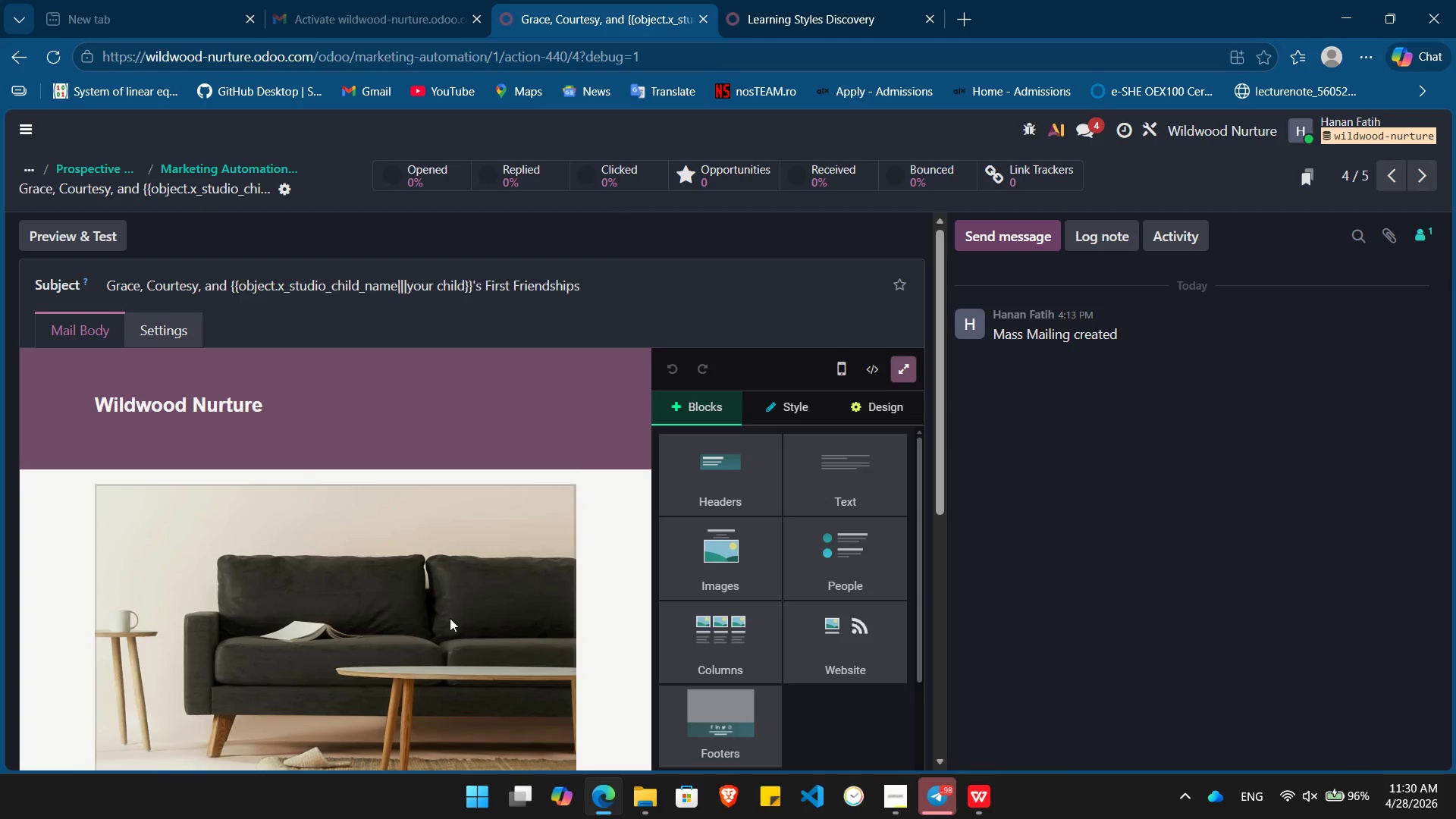 
double_click([449, 619])
 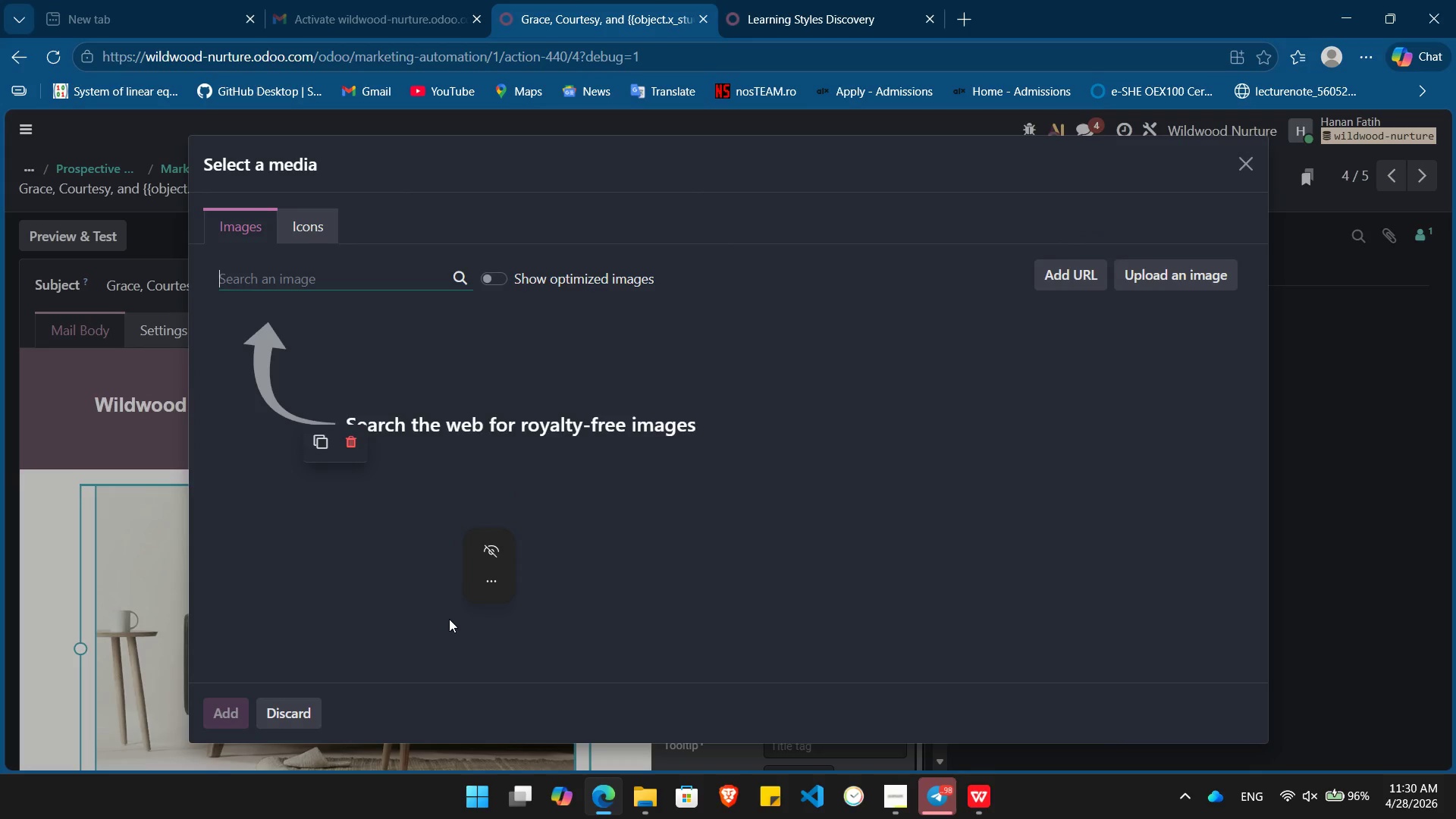 
type(child)
 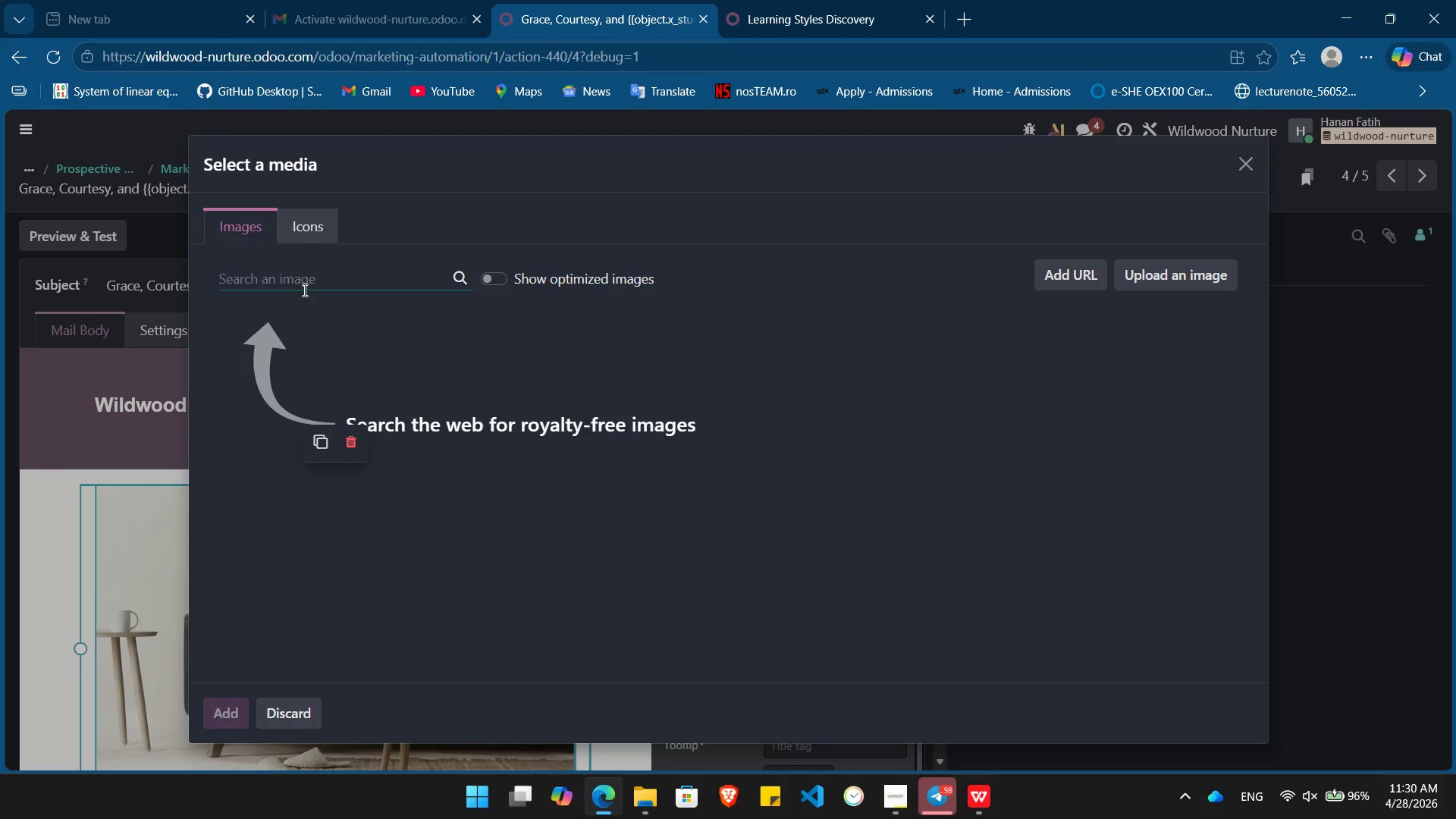 
left_click([304, 284])
 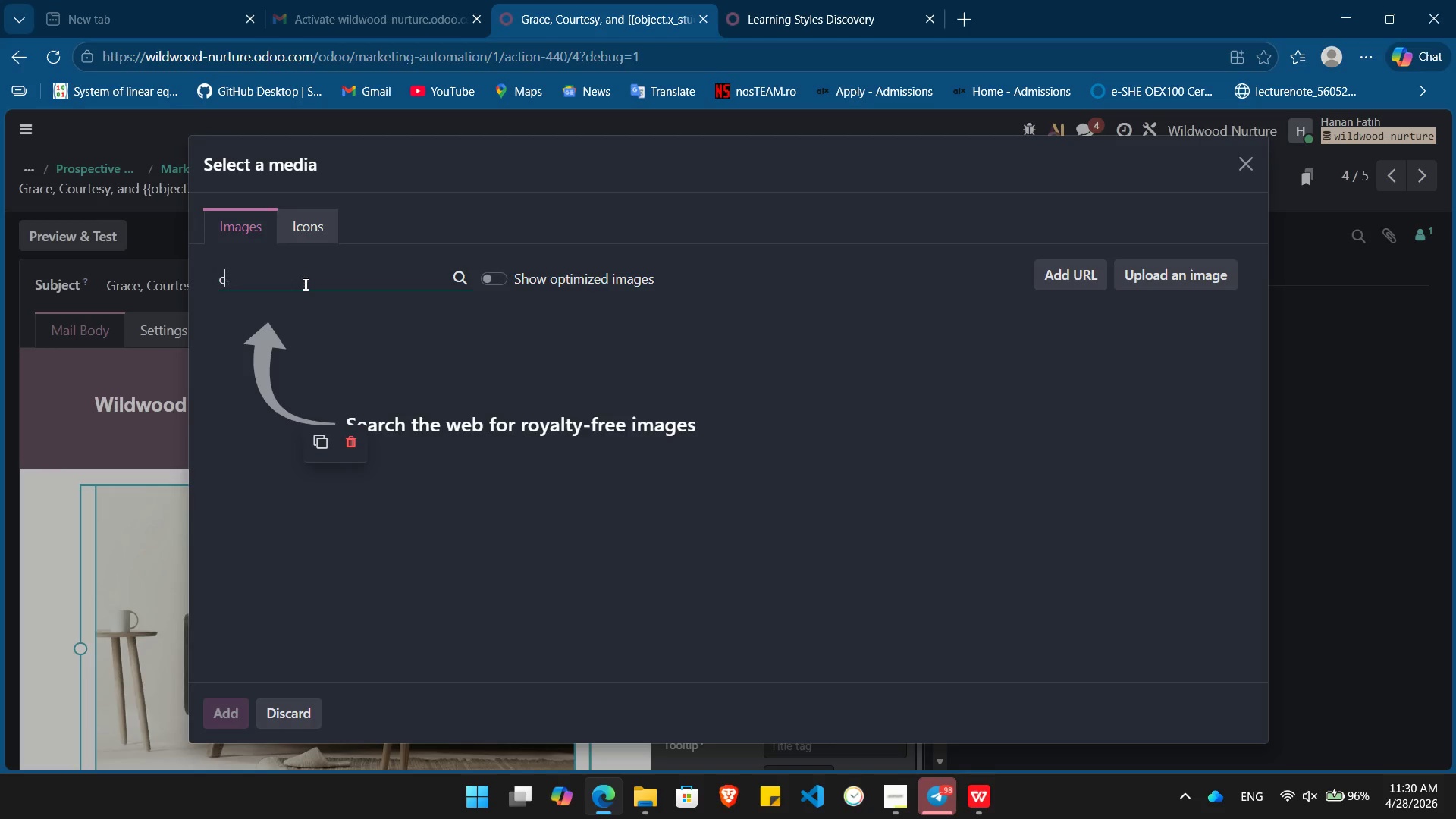 
type(children holding hand)
 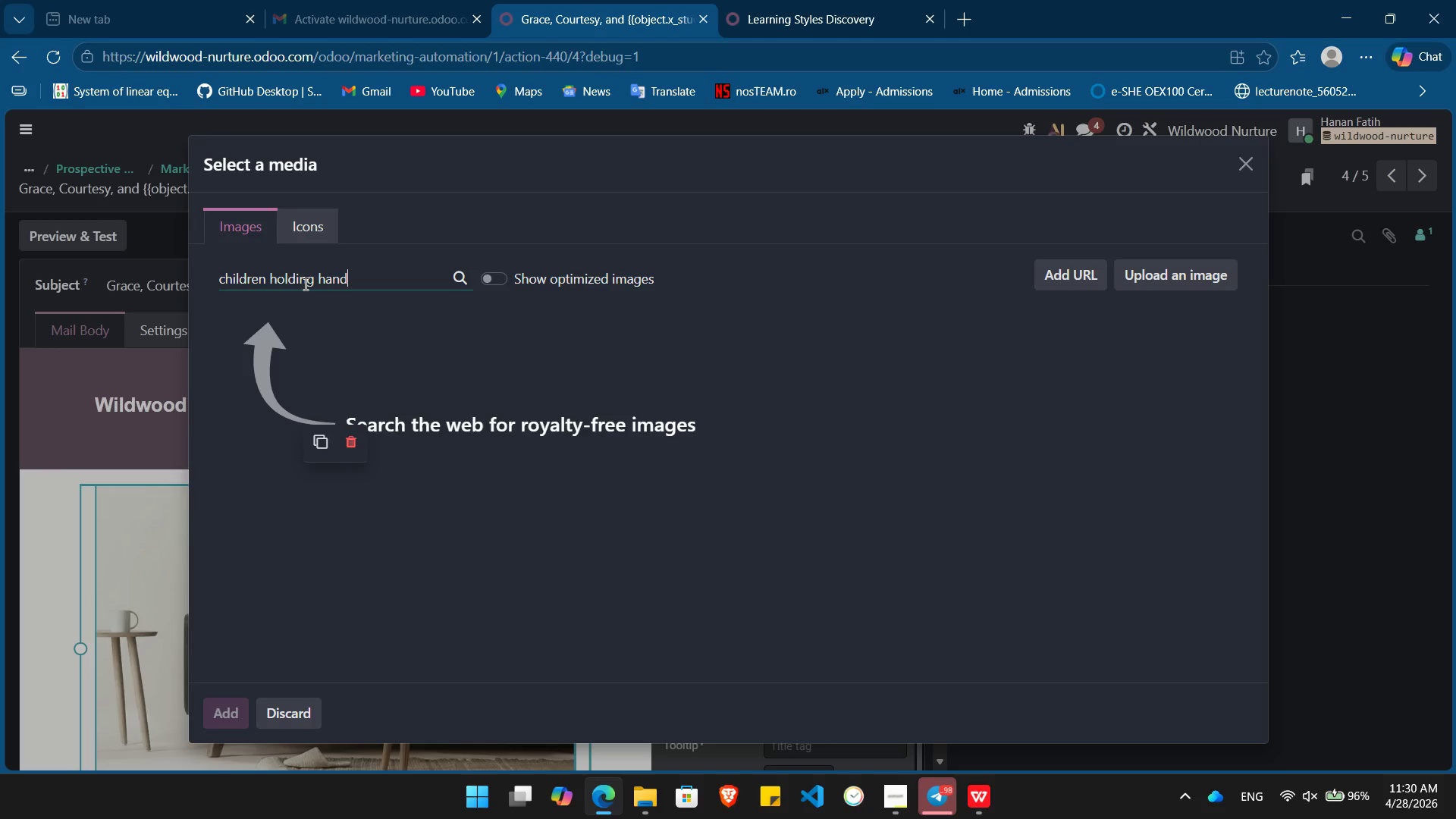 
key(Enter)
 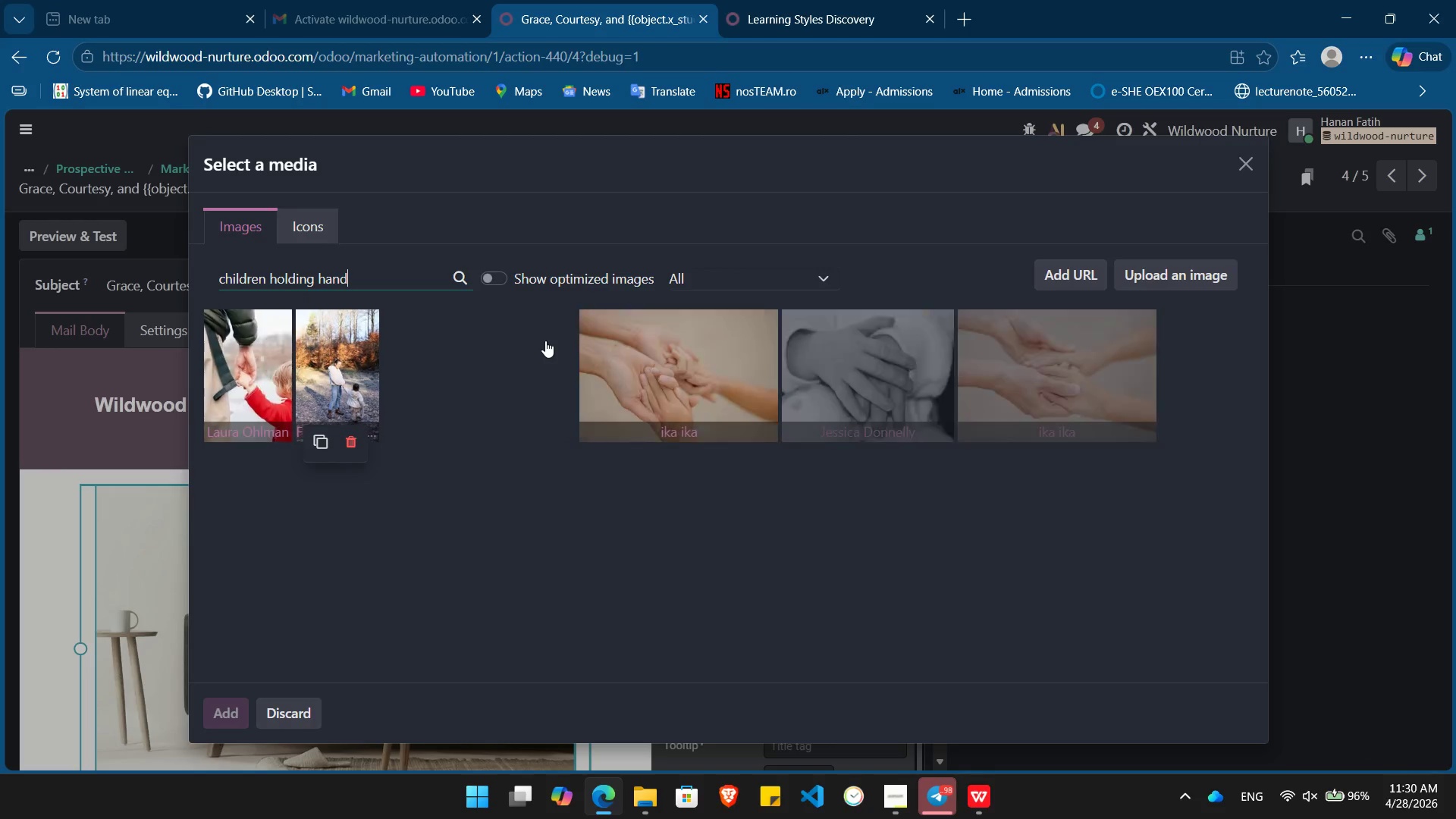 
wait(9.23)
 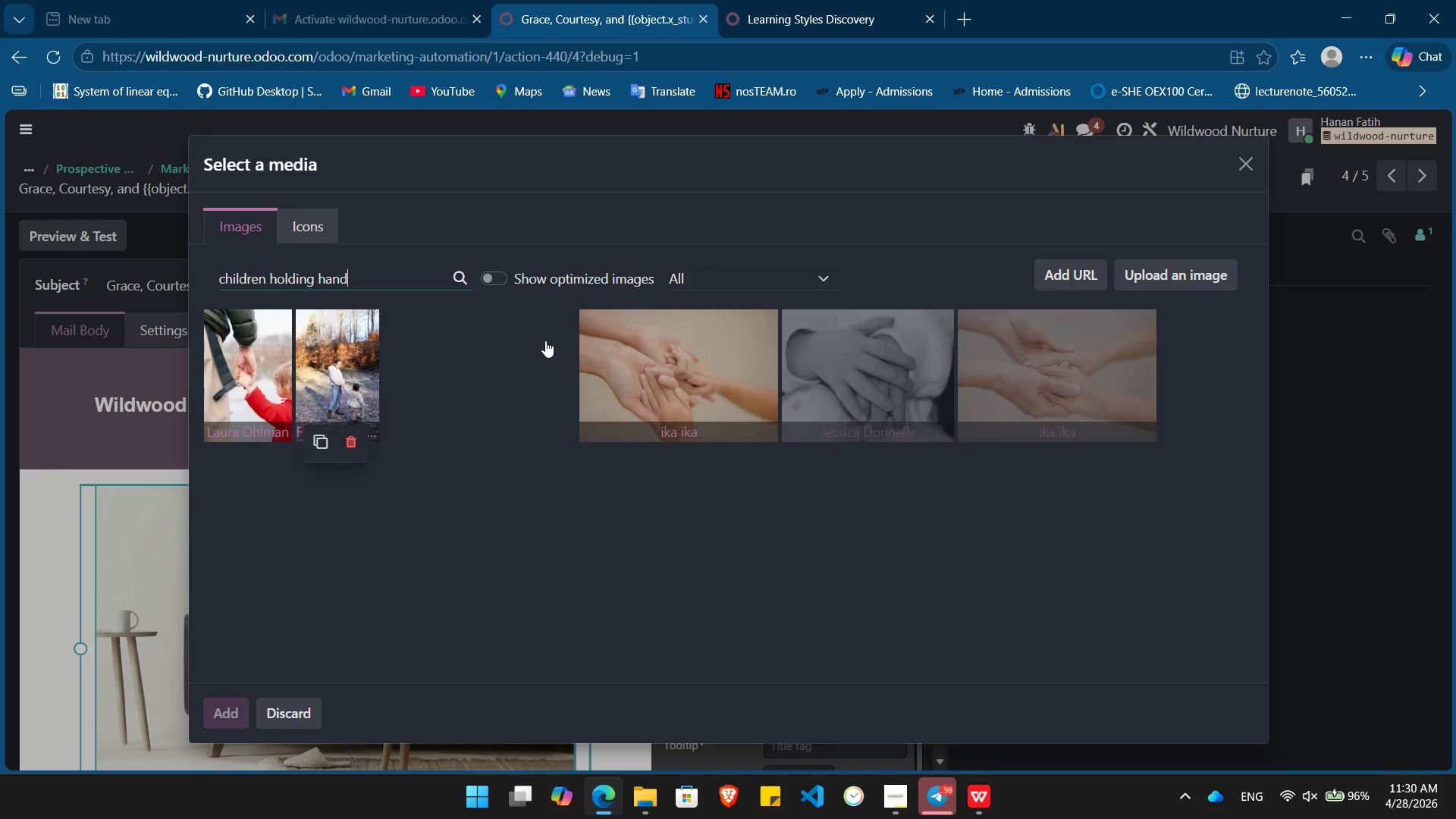 
mouse_move([555, 427])
 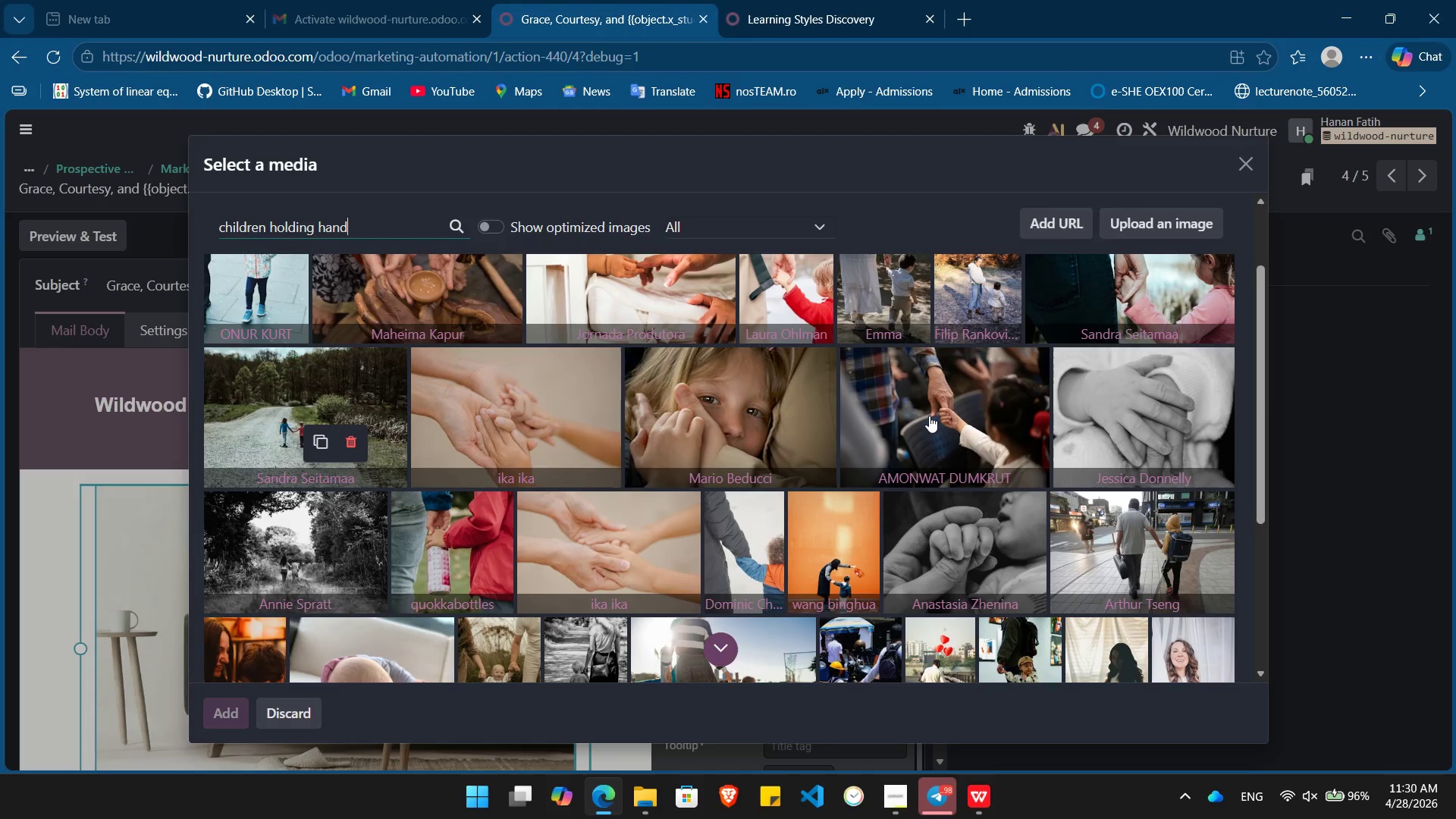 
left_click([929, 416])
 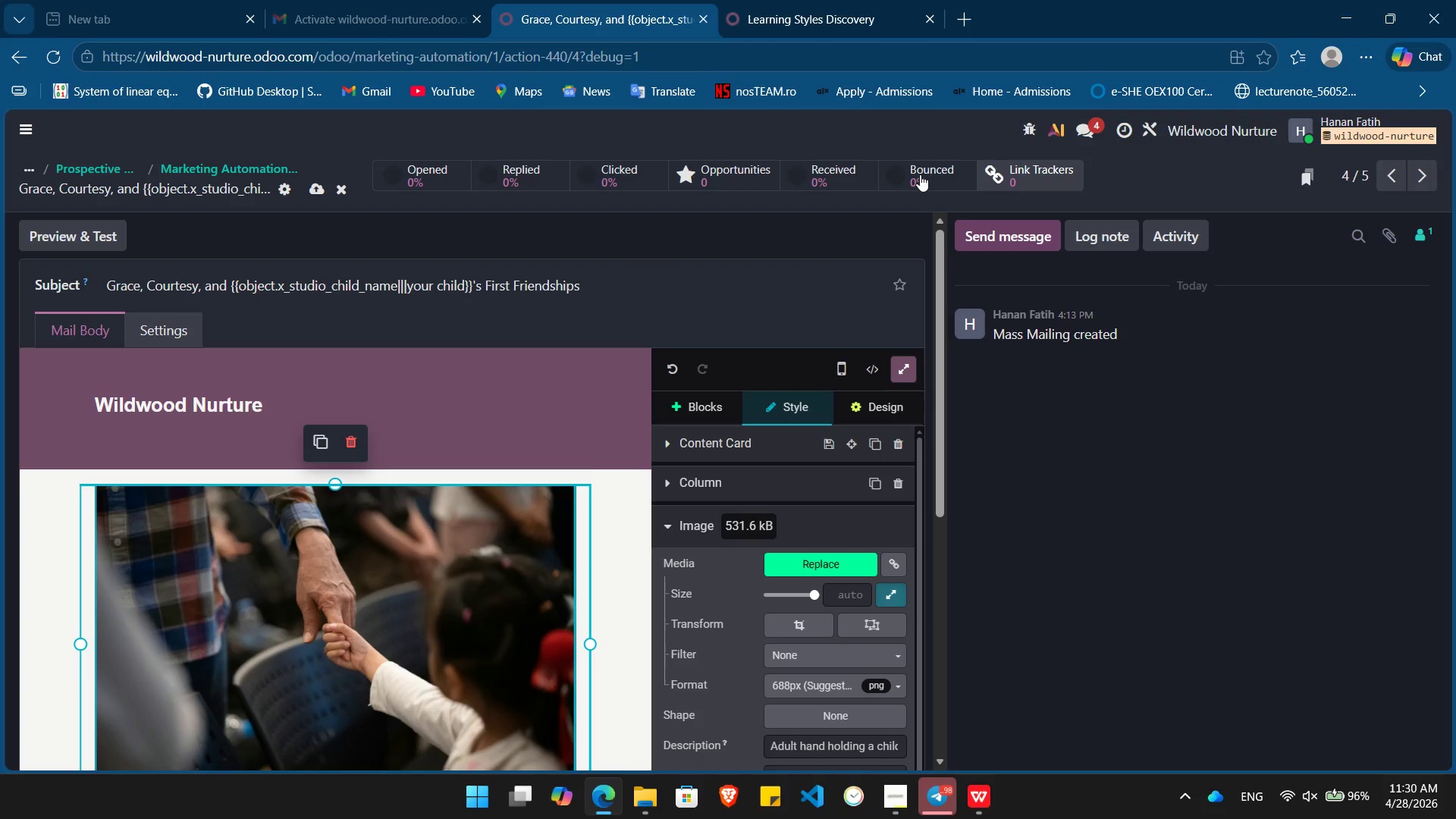 
wait(7.7)
 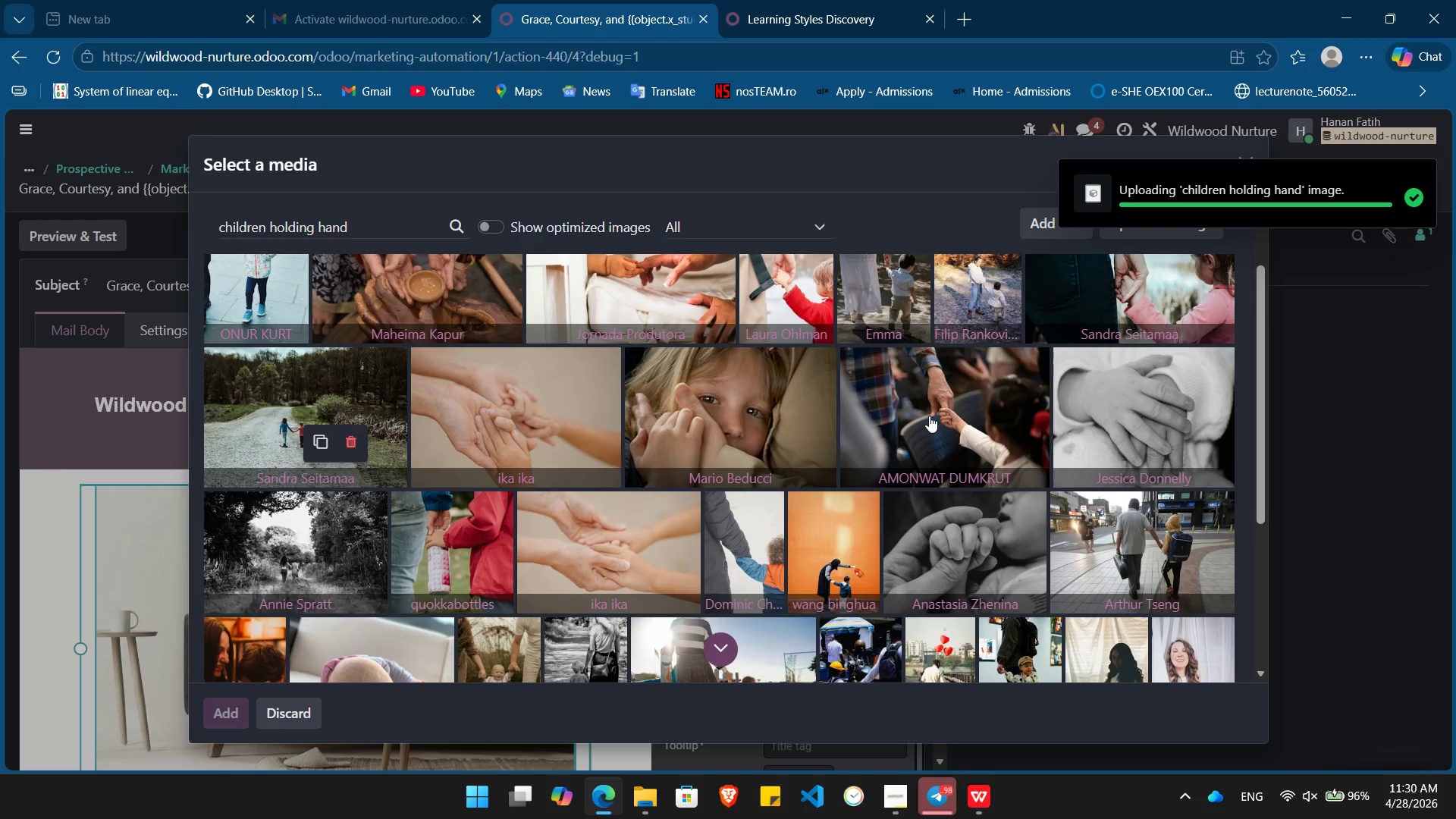 
left_click([193, 168])
 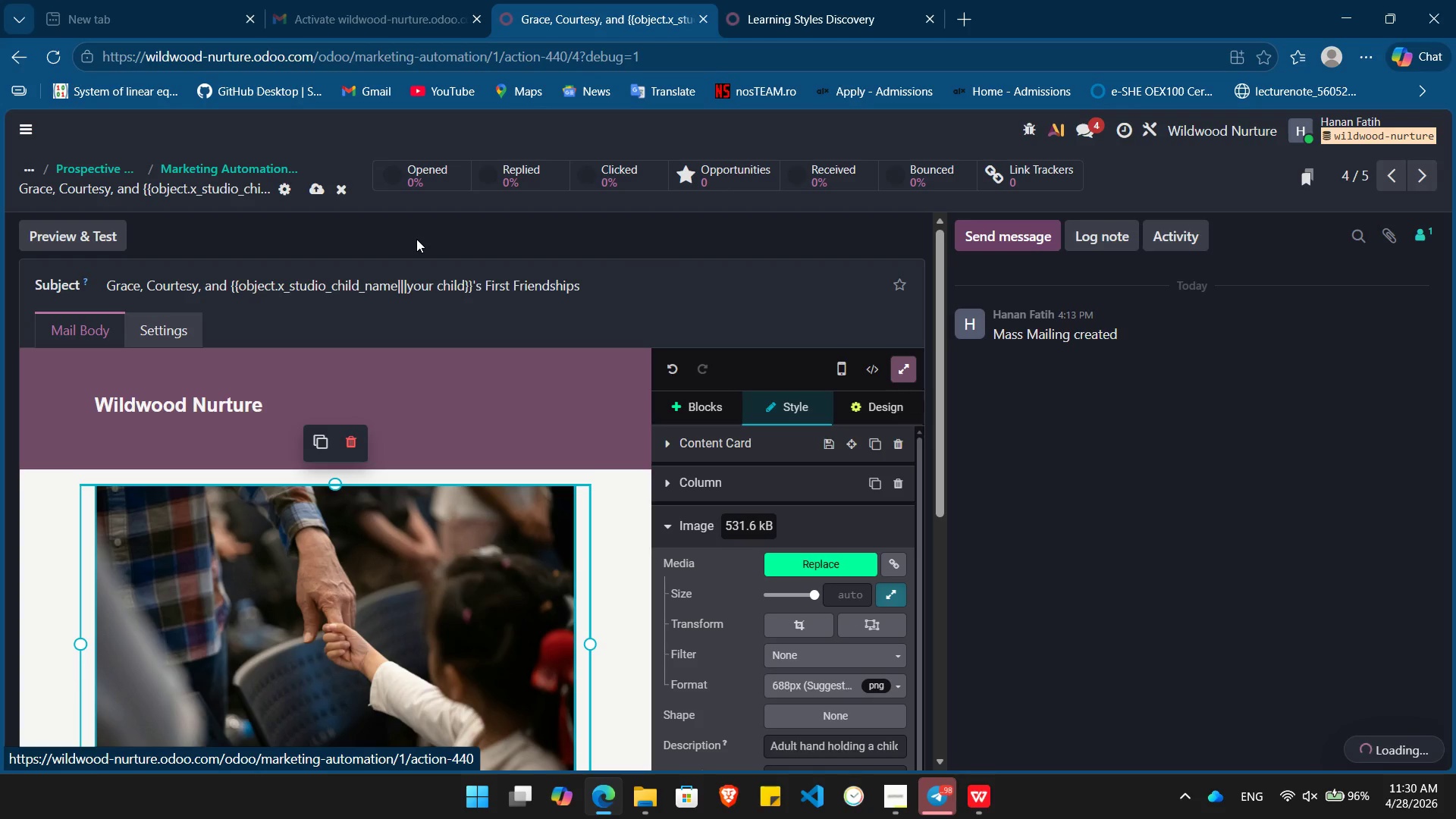 
key(Alt+Tab)